 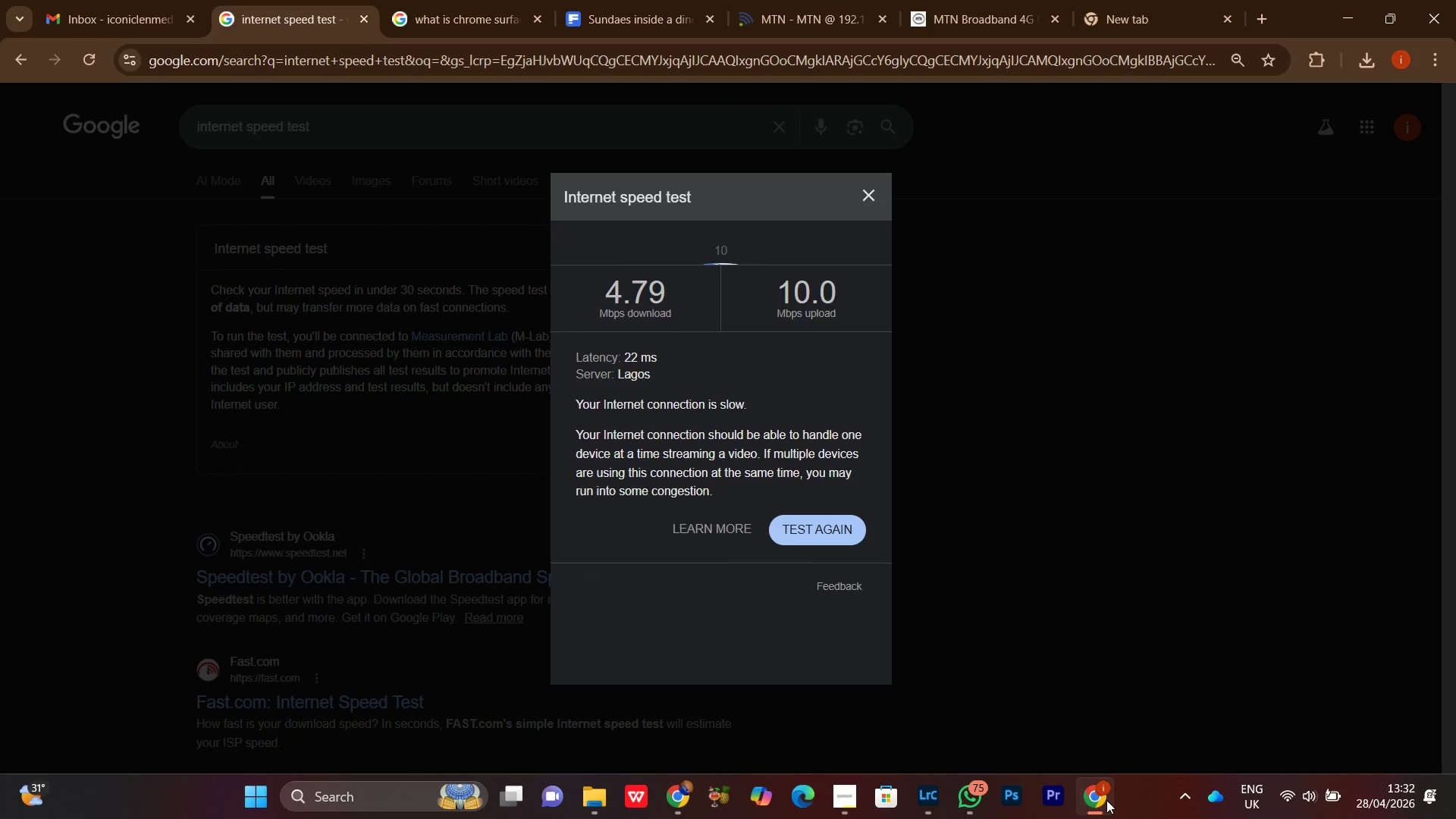 
left_click([676, 814])
 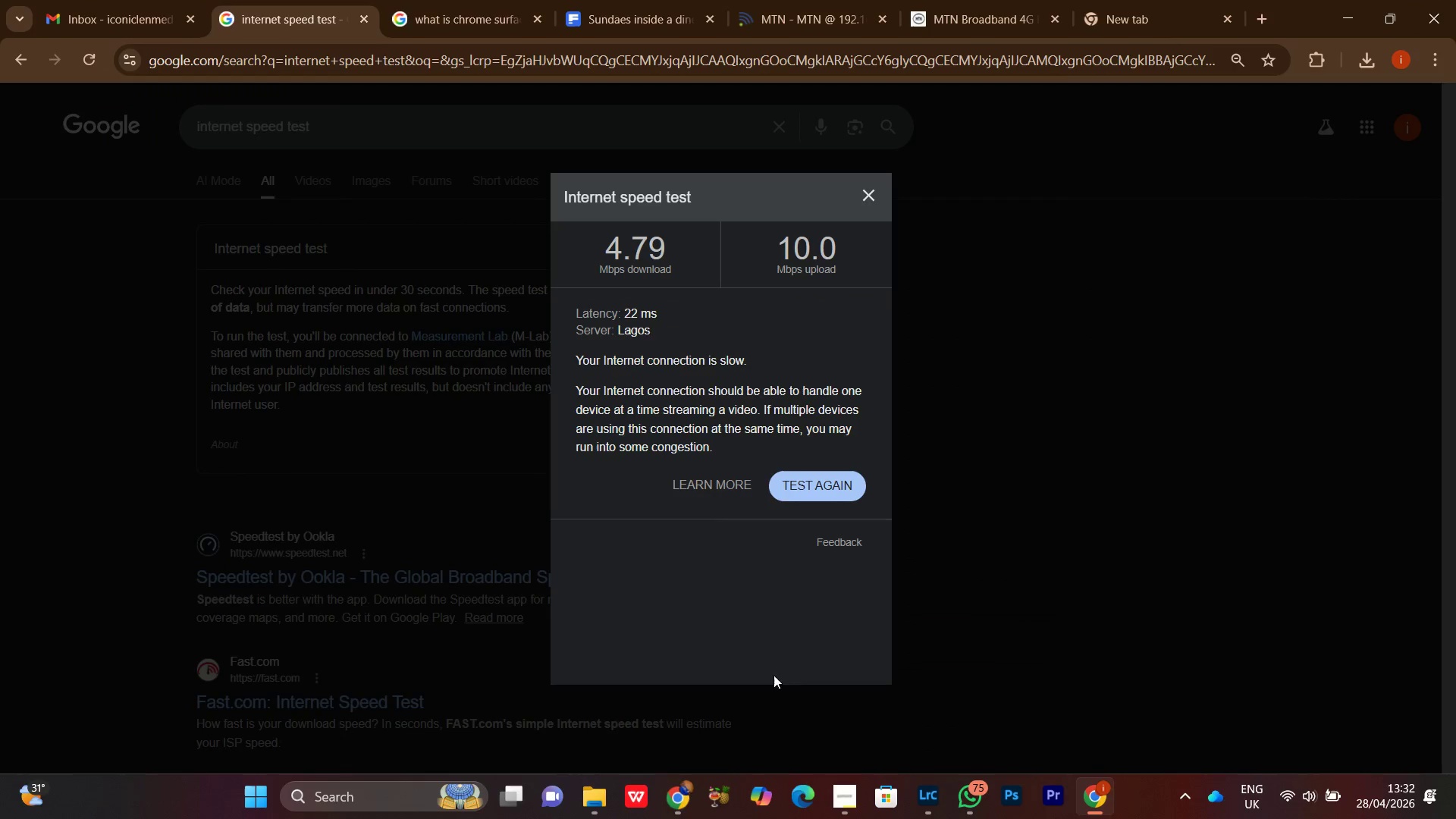 
left_click([808, 501])
 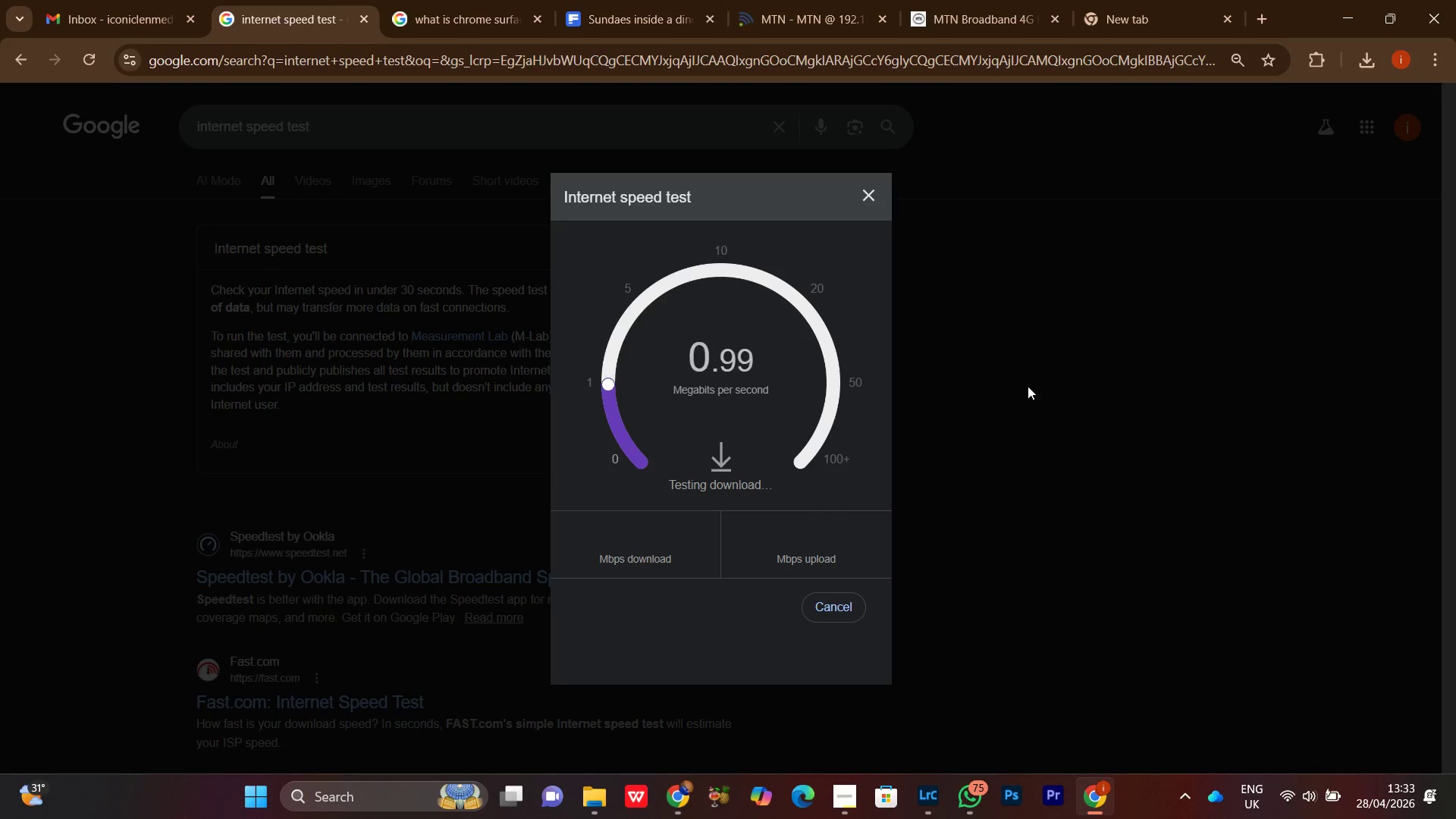 
wait(11.2)
 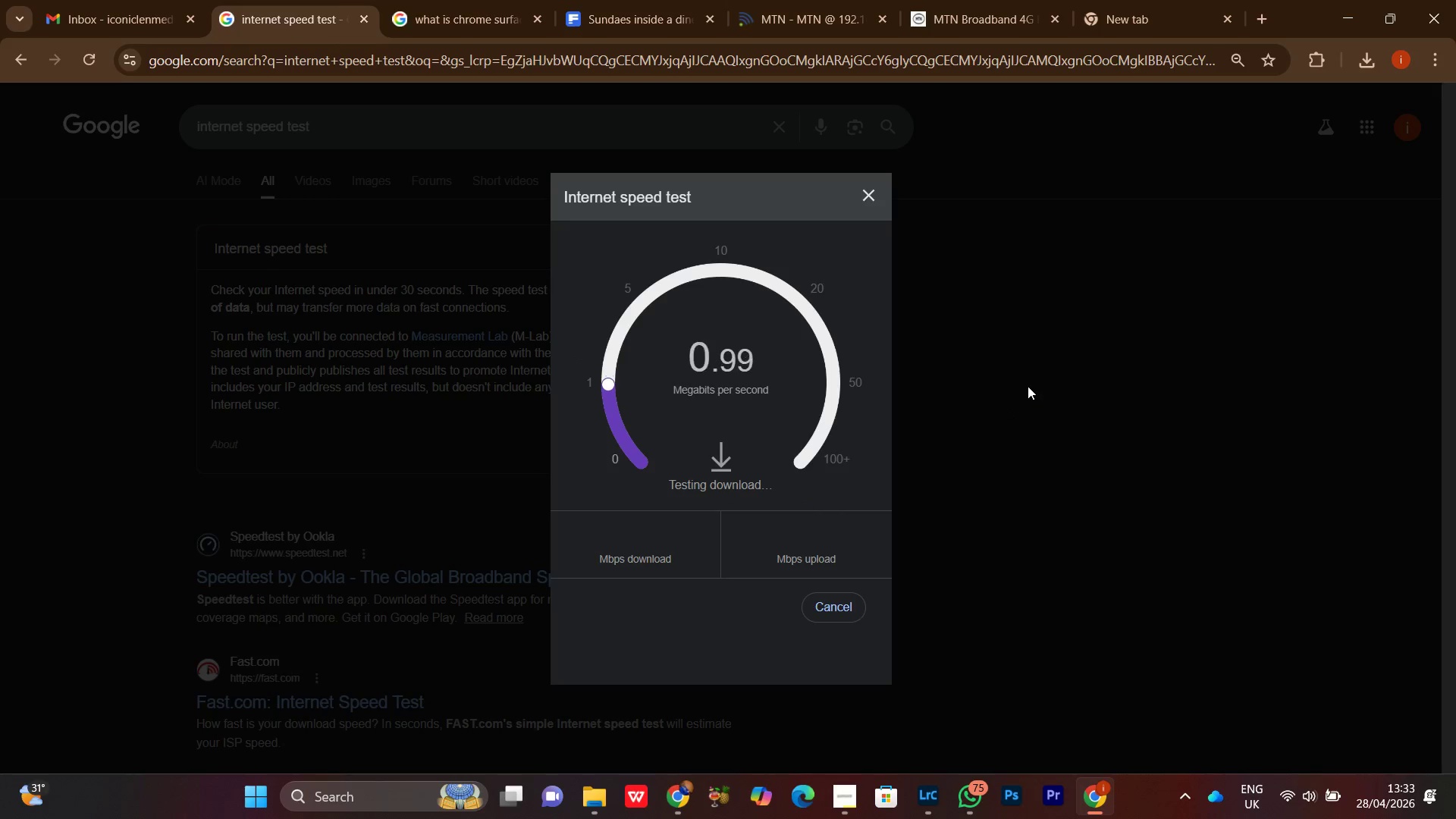 
left_click([1176, 0])
 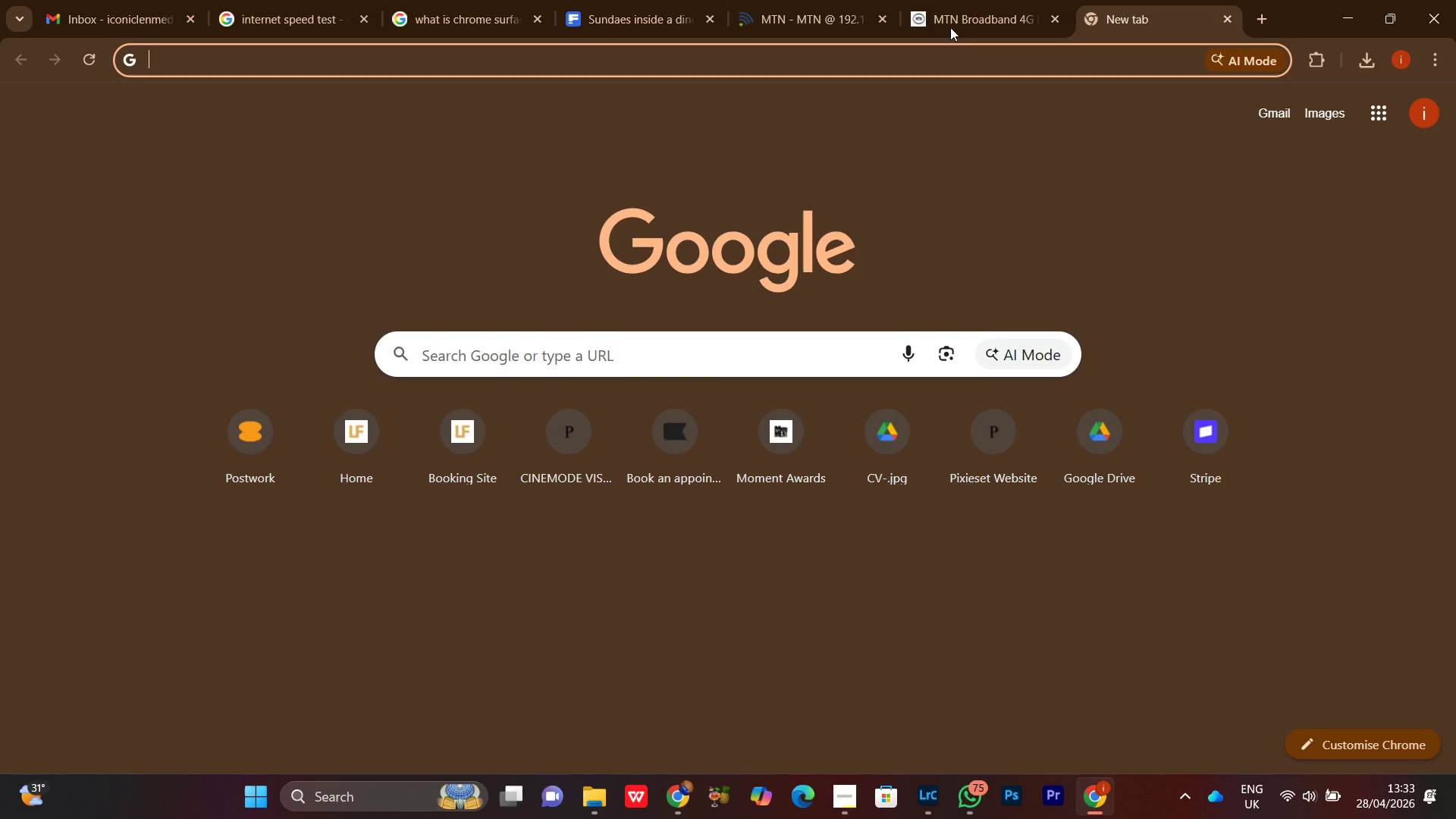 
mouse_move([962, 26])
 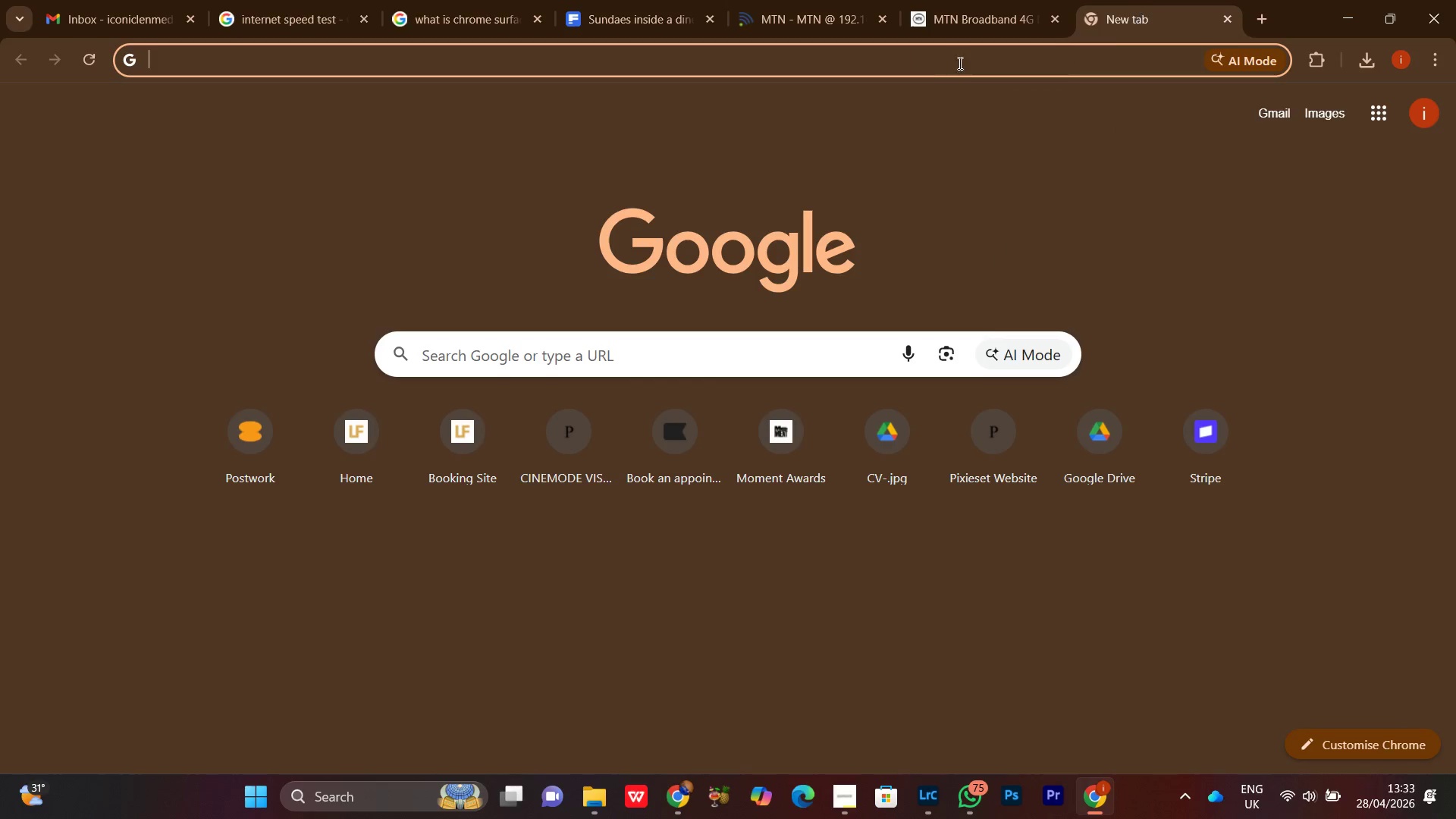 
double_click([955, 6])
 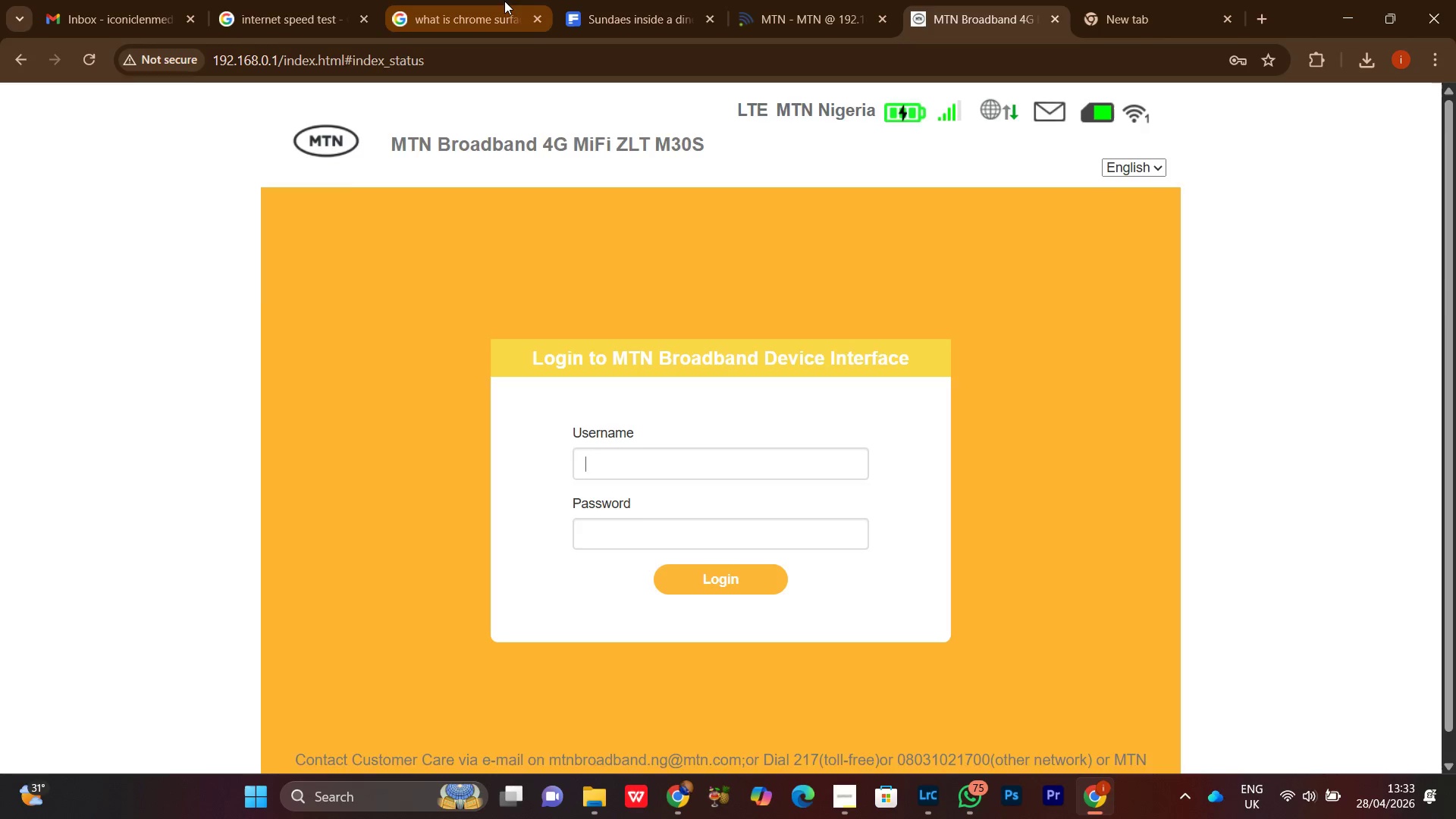 
double_click([321, 0])
 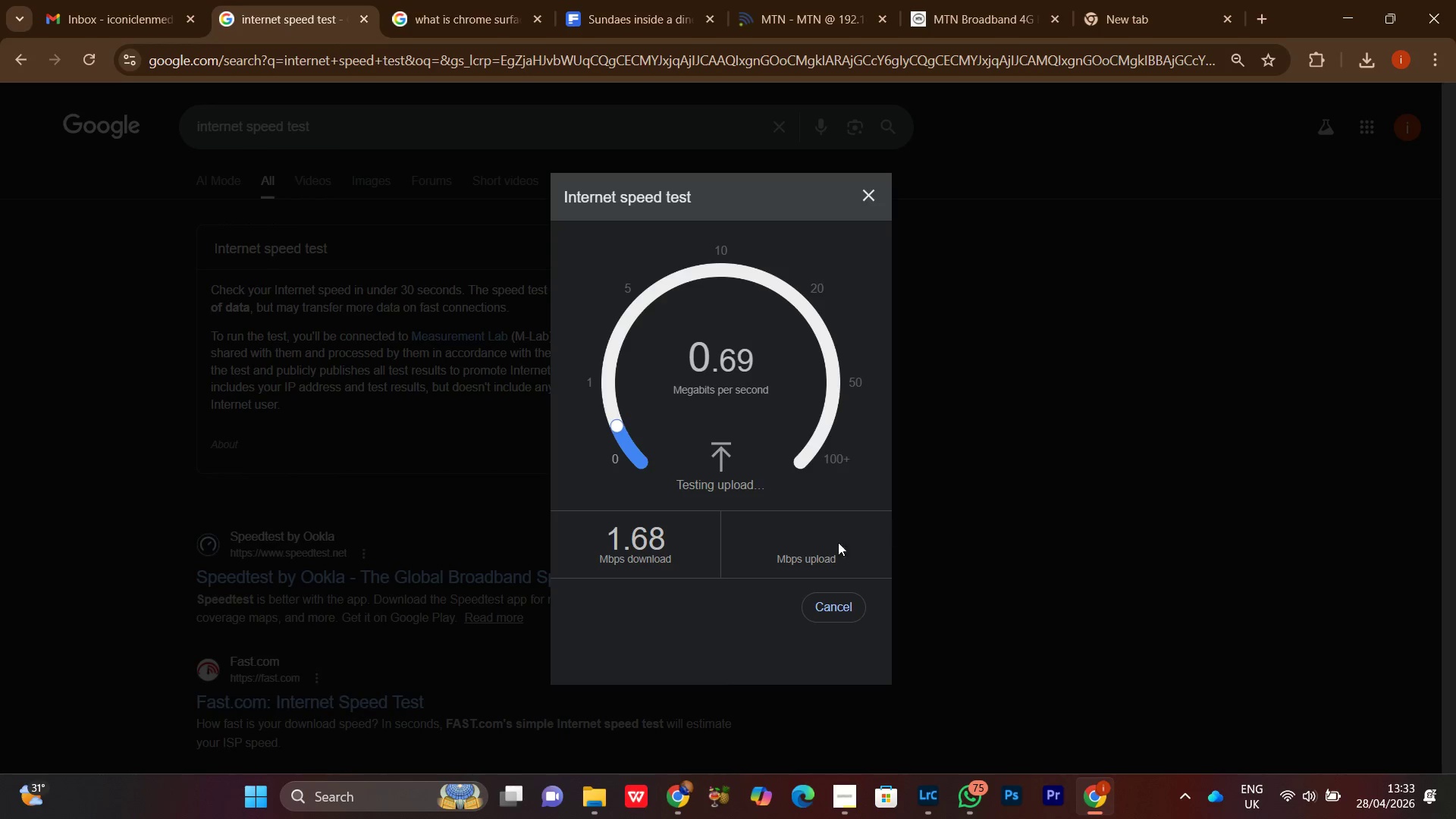 
left_click([843, 806])